 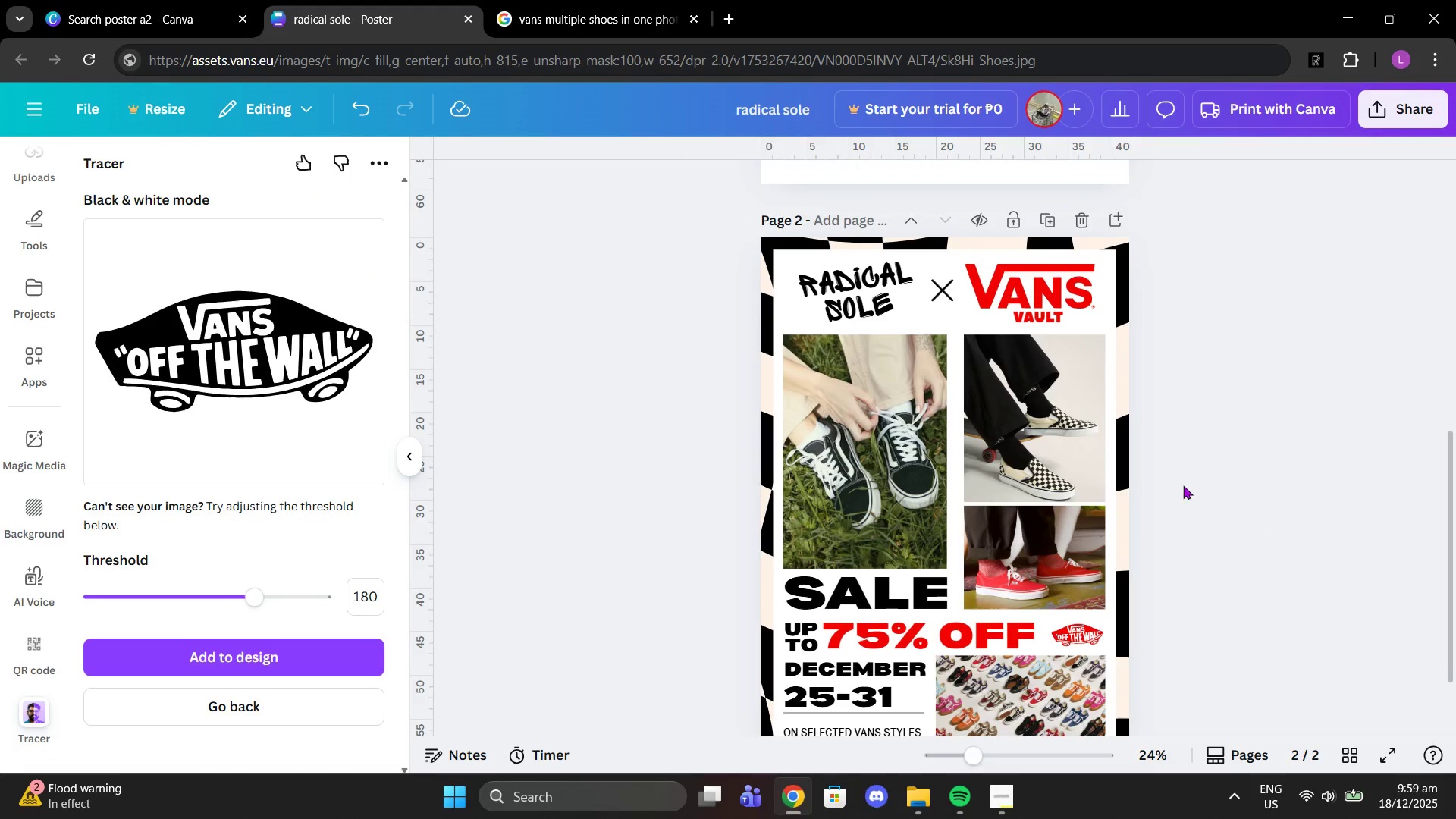 
left_click([893, 297])
 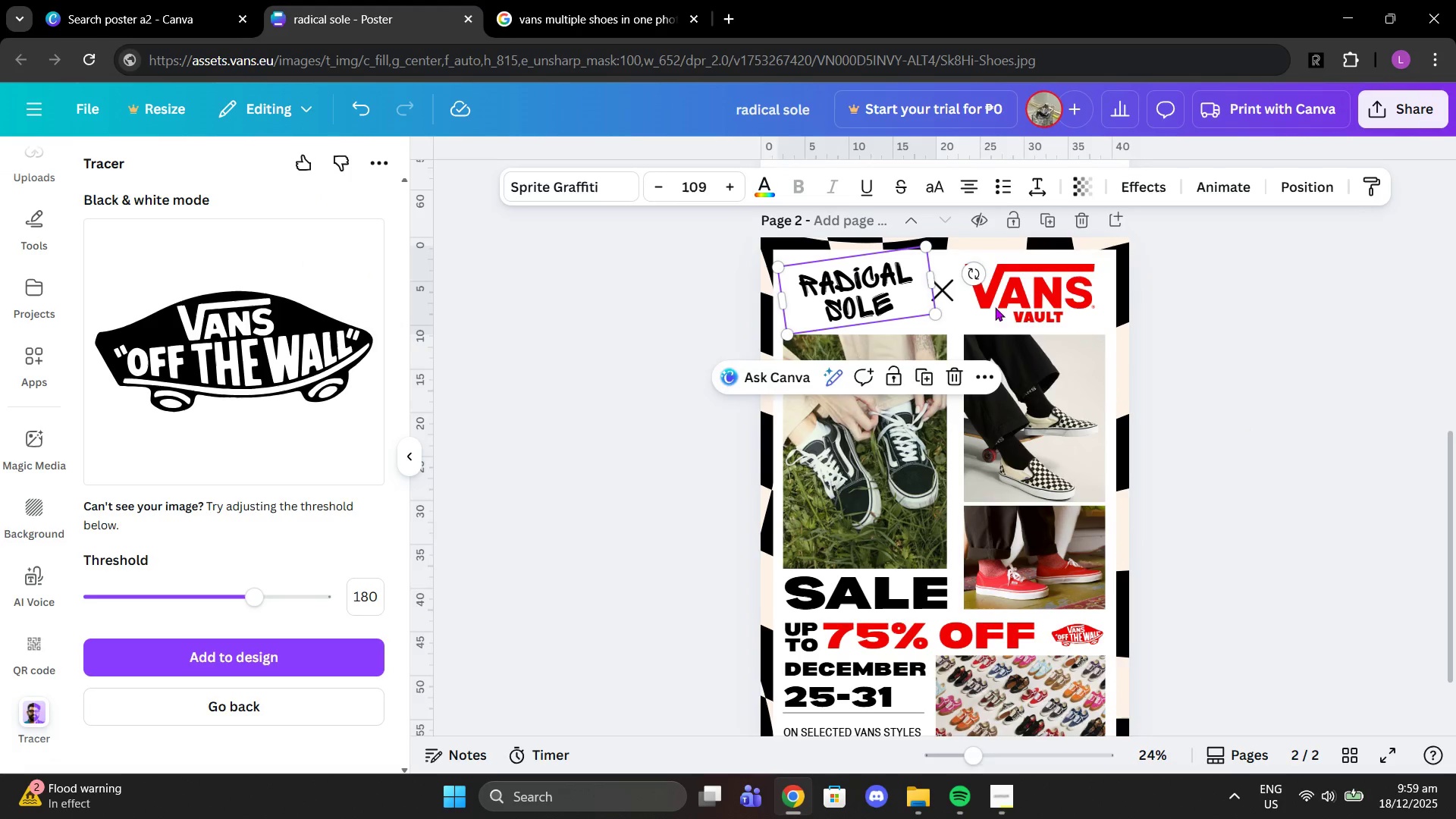 
scroll: coordinate [1004, 309], scroll_direction: up, amount: 8.0
 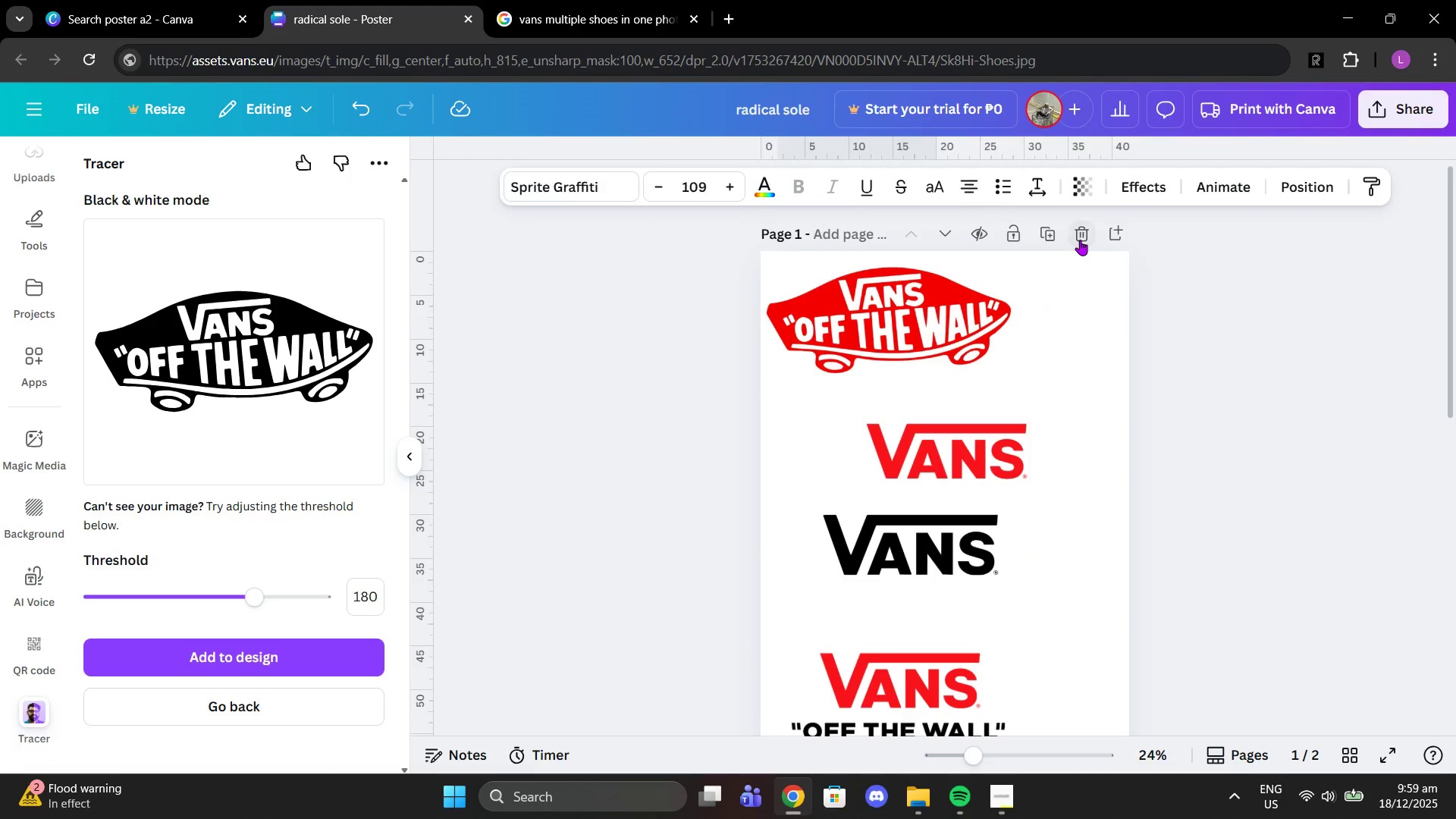 
left_click([1080, 240])
 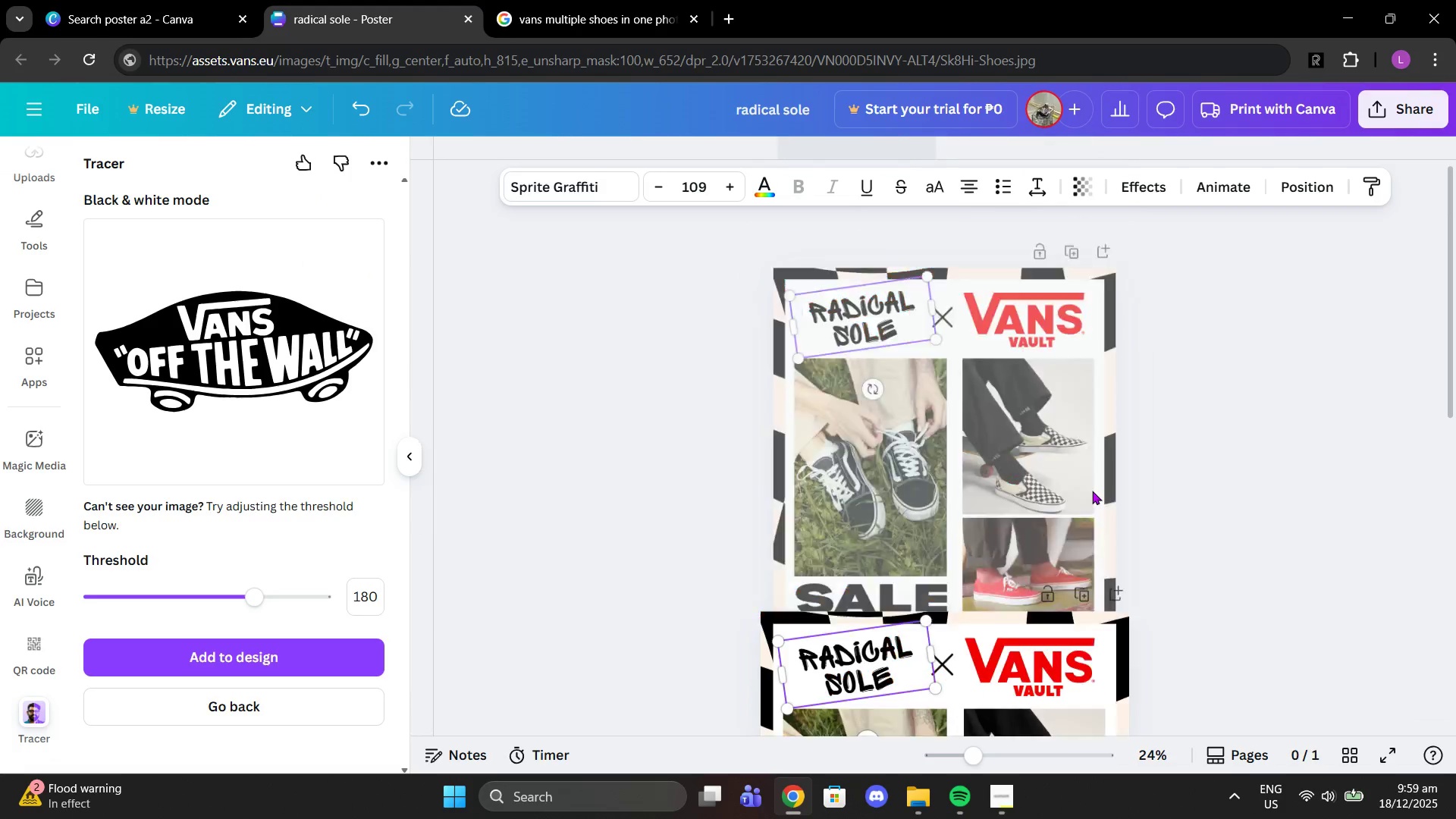 
scroll: coordinate [1092, 491], scroll_direction: down, amount: 2.0
 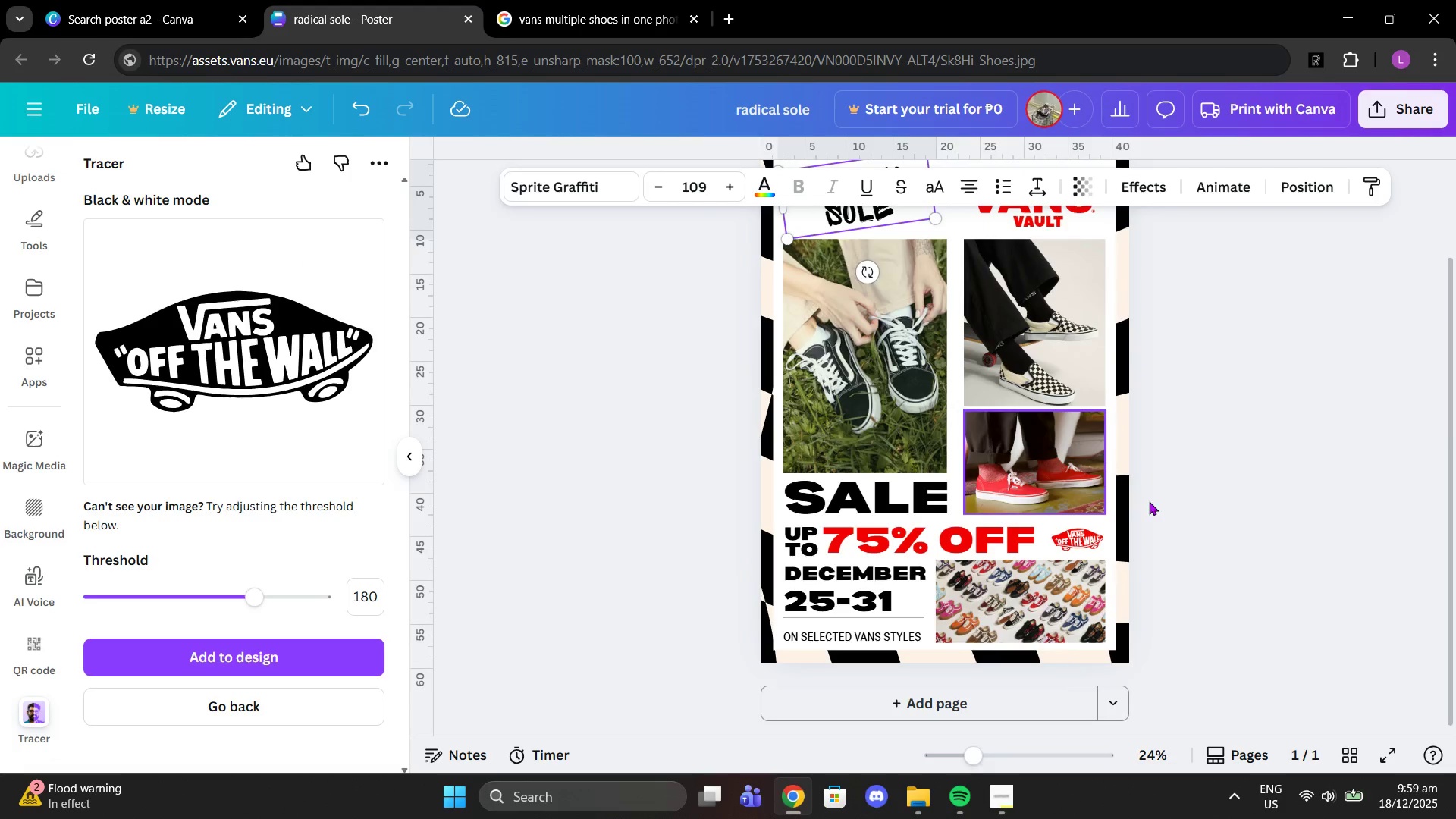 
left_click([1181, 485])
 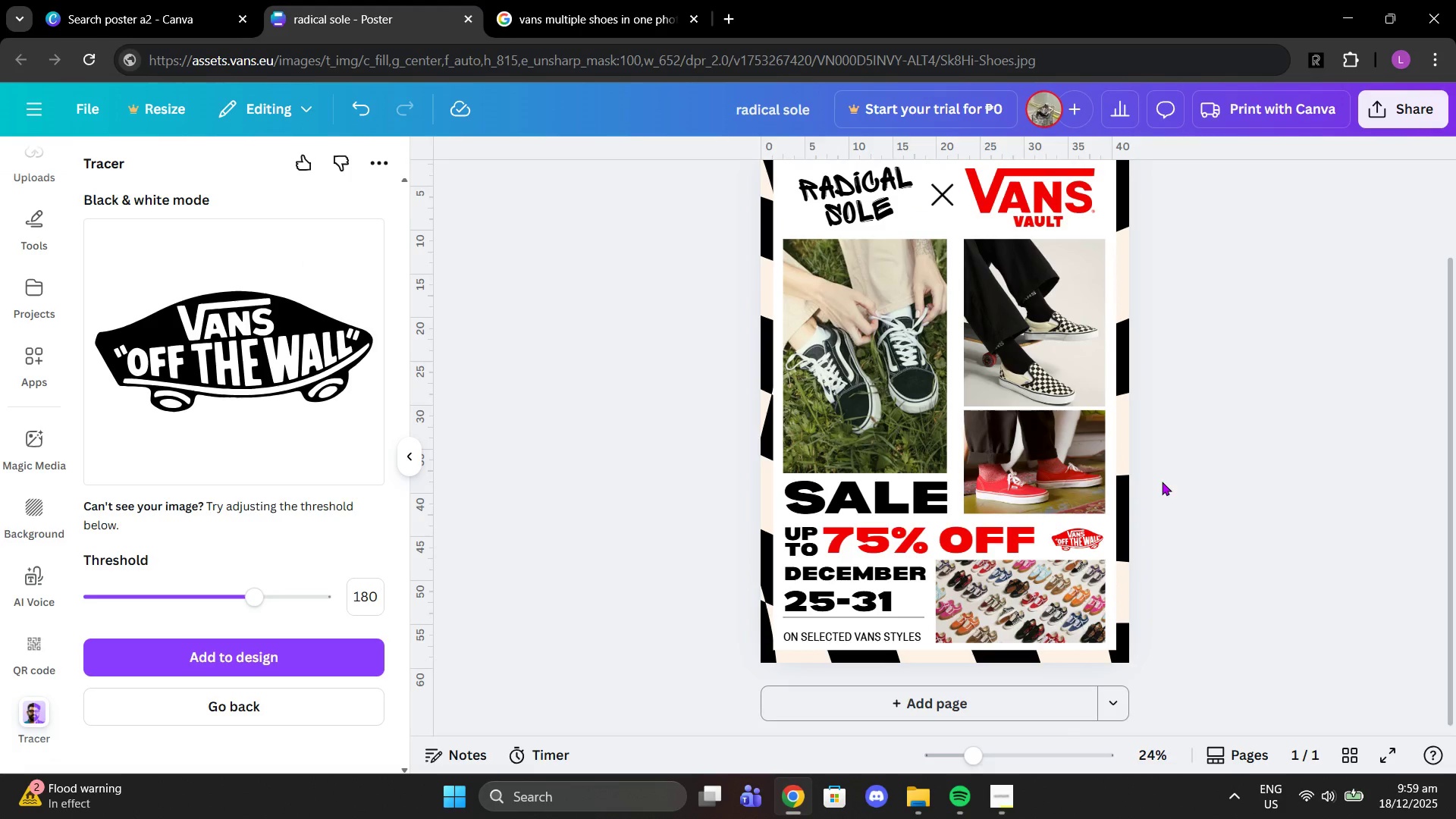 
scroll: coordinate [1149, 501], scroll_direction: down, amount: 1.0
 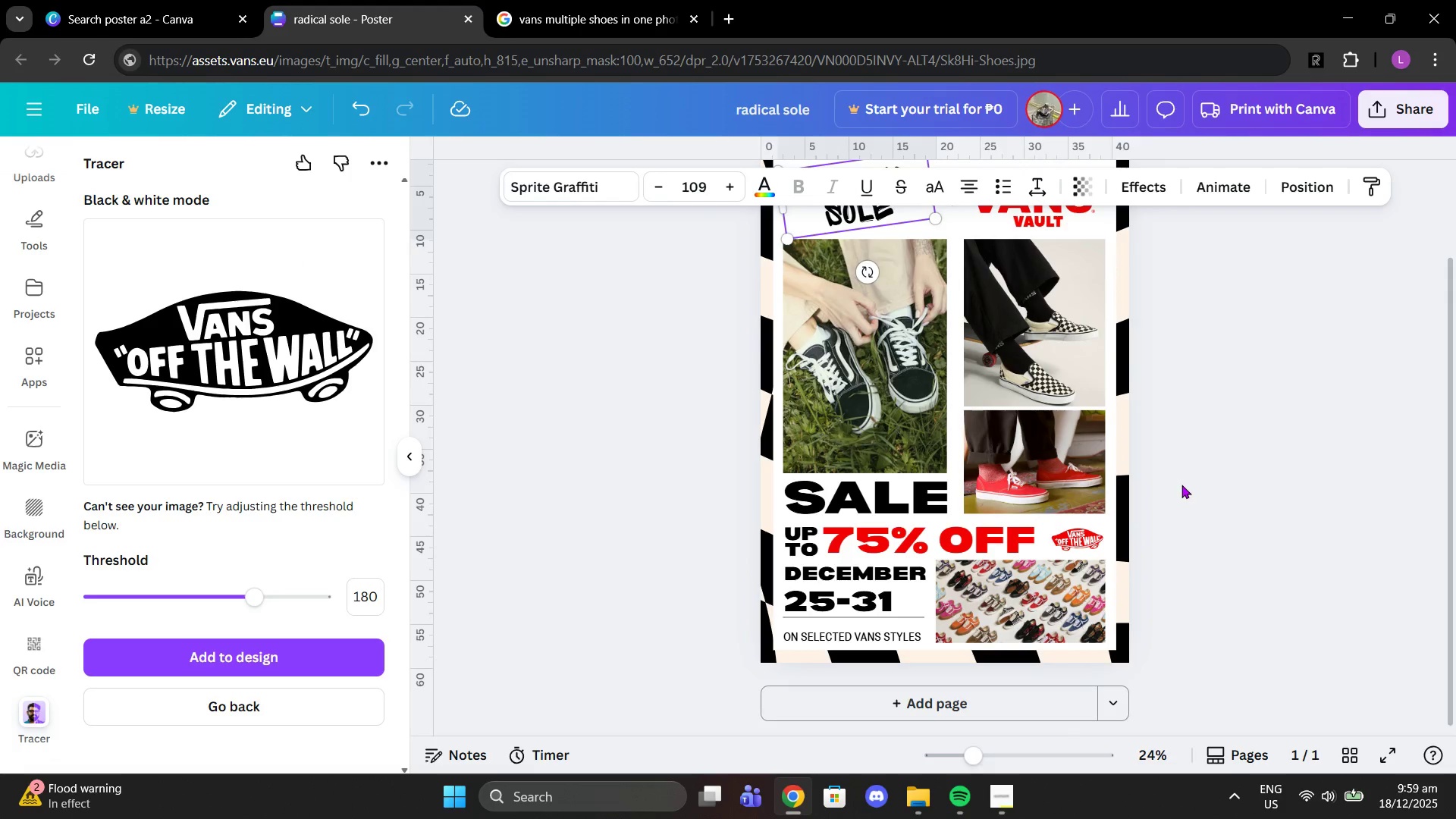 
scroll: coordinate [1184, 501], scroll_direction: up, amount: 1.0
 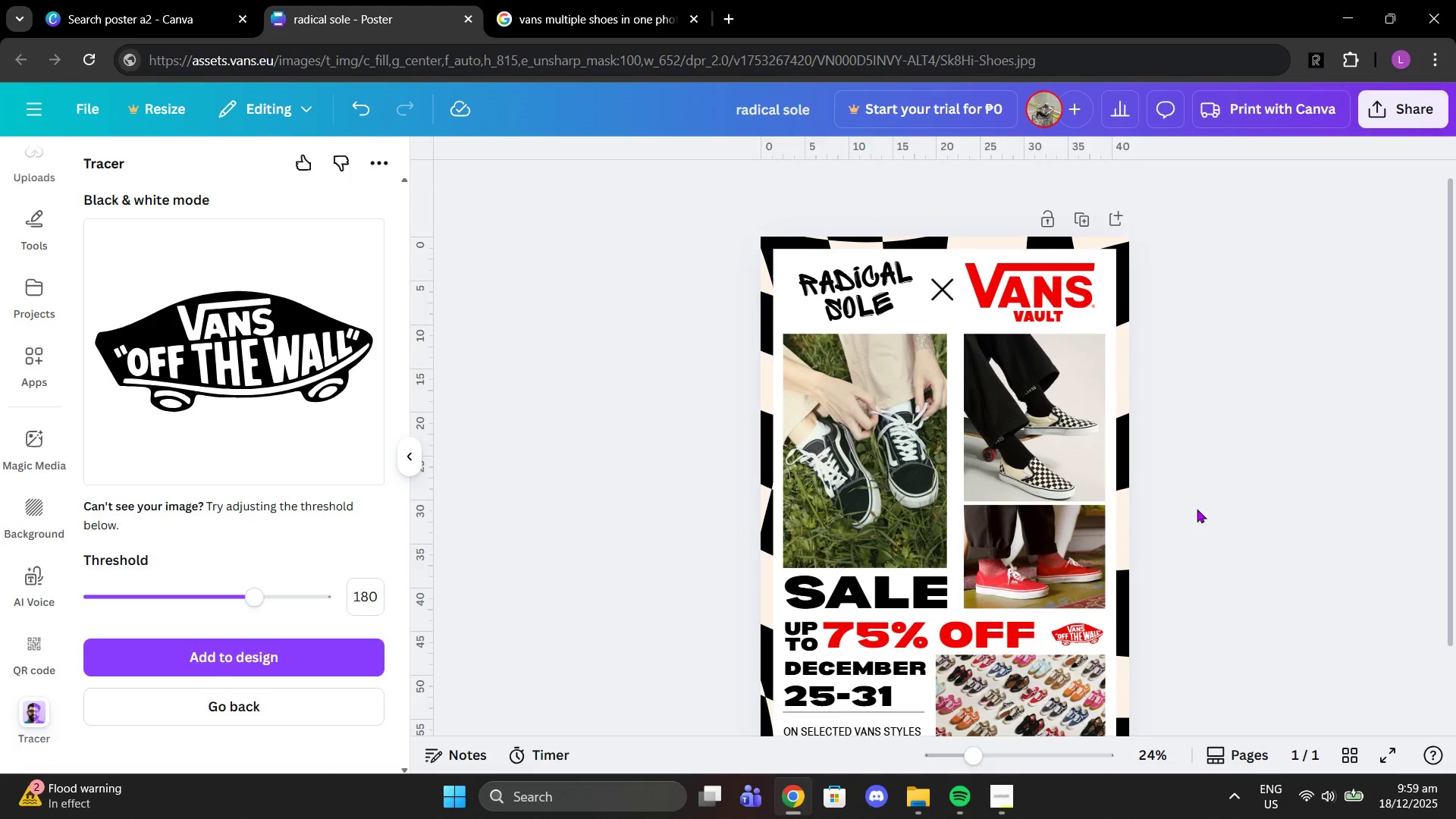 
scroll: coordinate [1197, 509], scroll_direction: down, amount: 1.0
 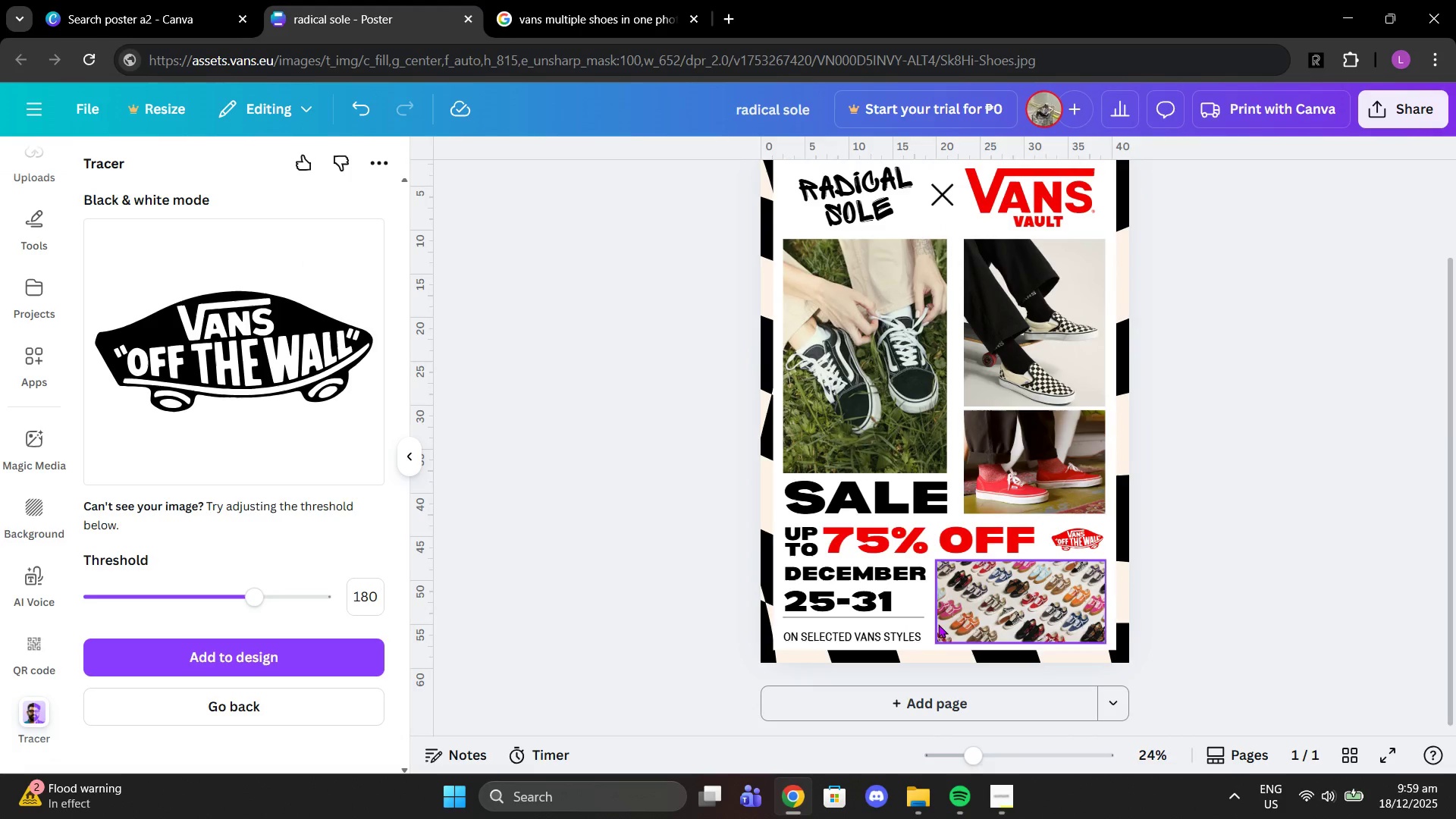 
left_click([902, 639])
 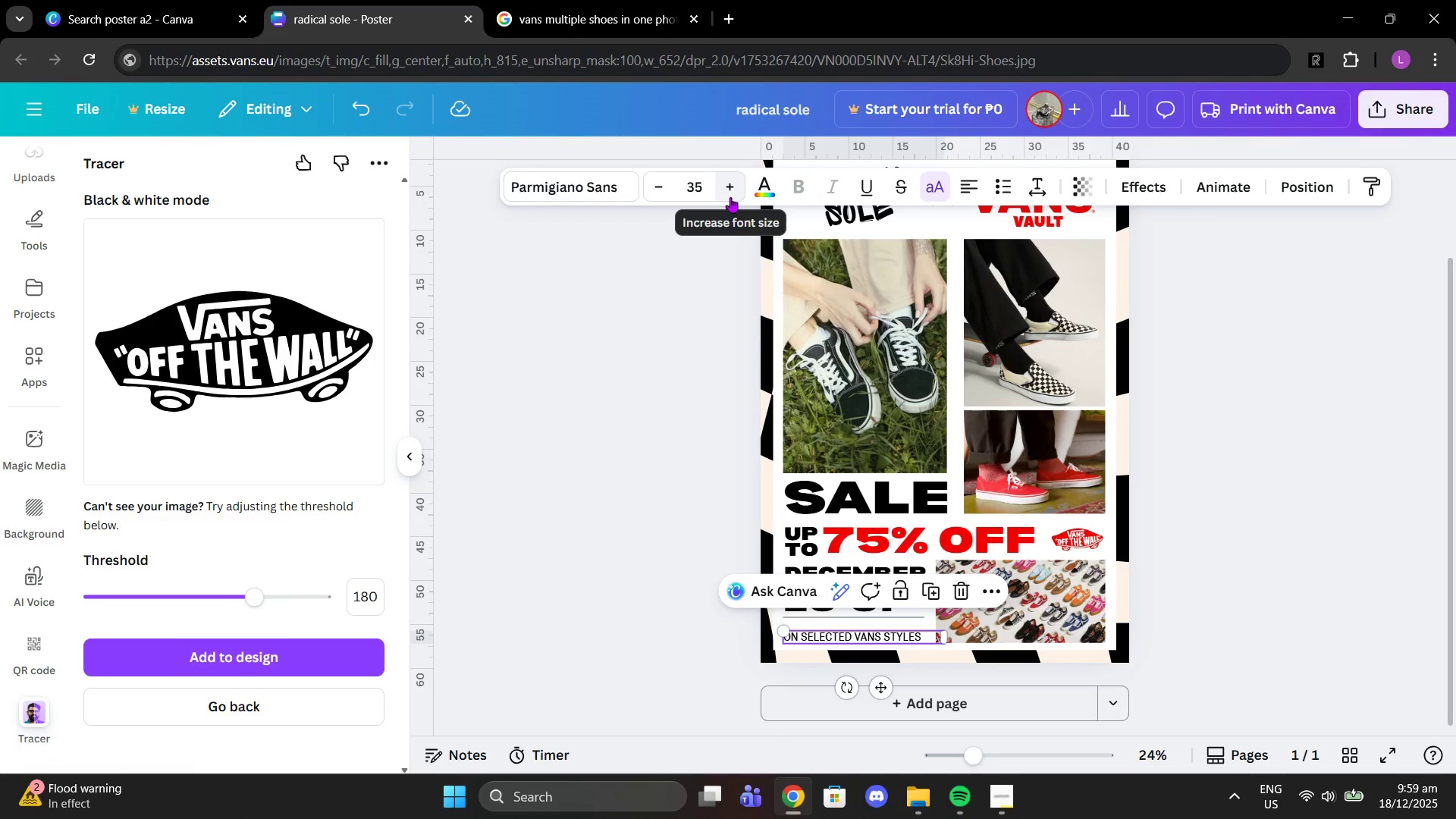 
left_click([1253, 436])
 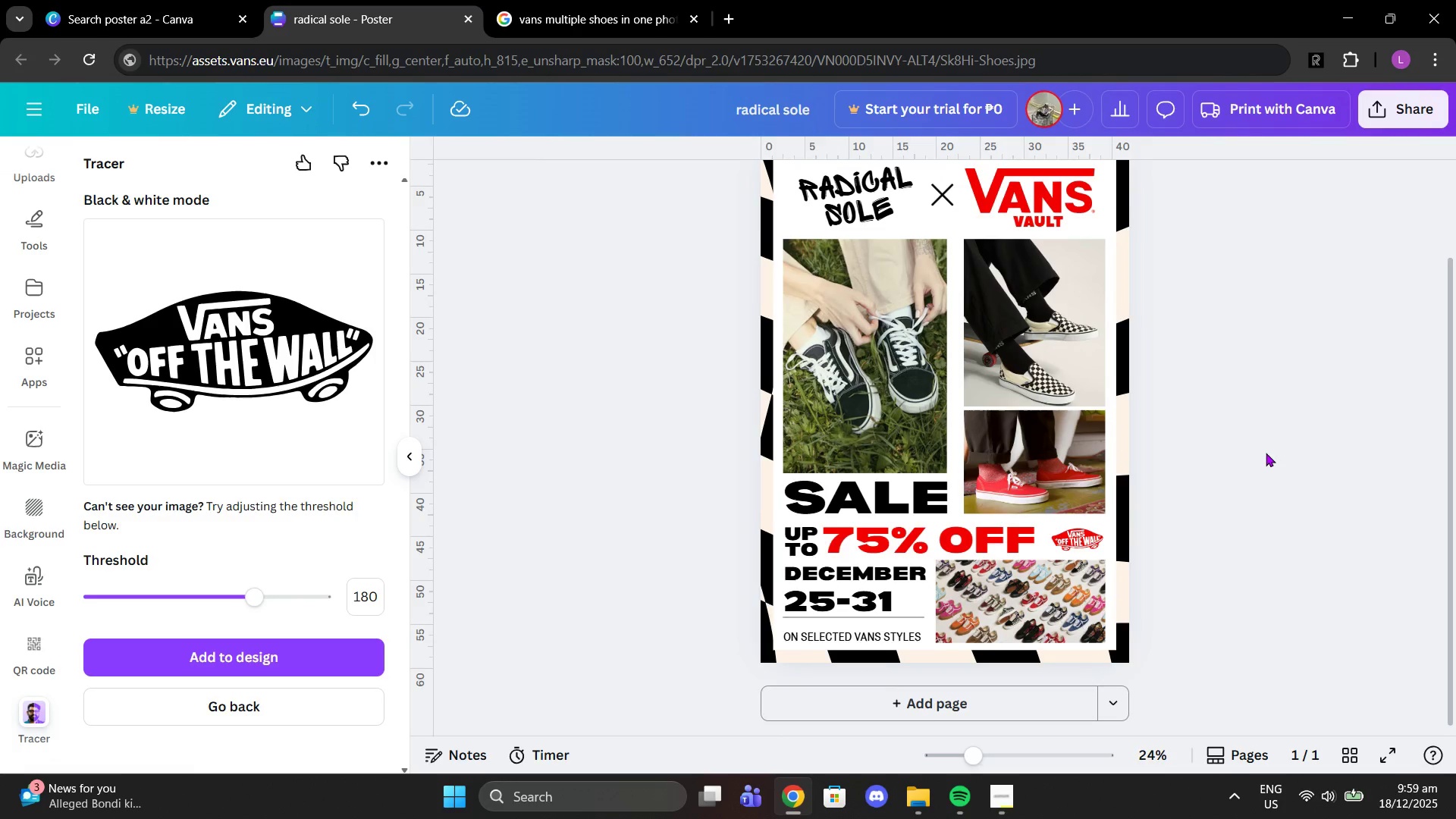 
scroll: coordinate [1266, 453], scroll_direction: up, amount: 1.0
 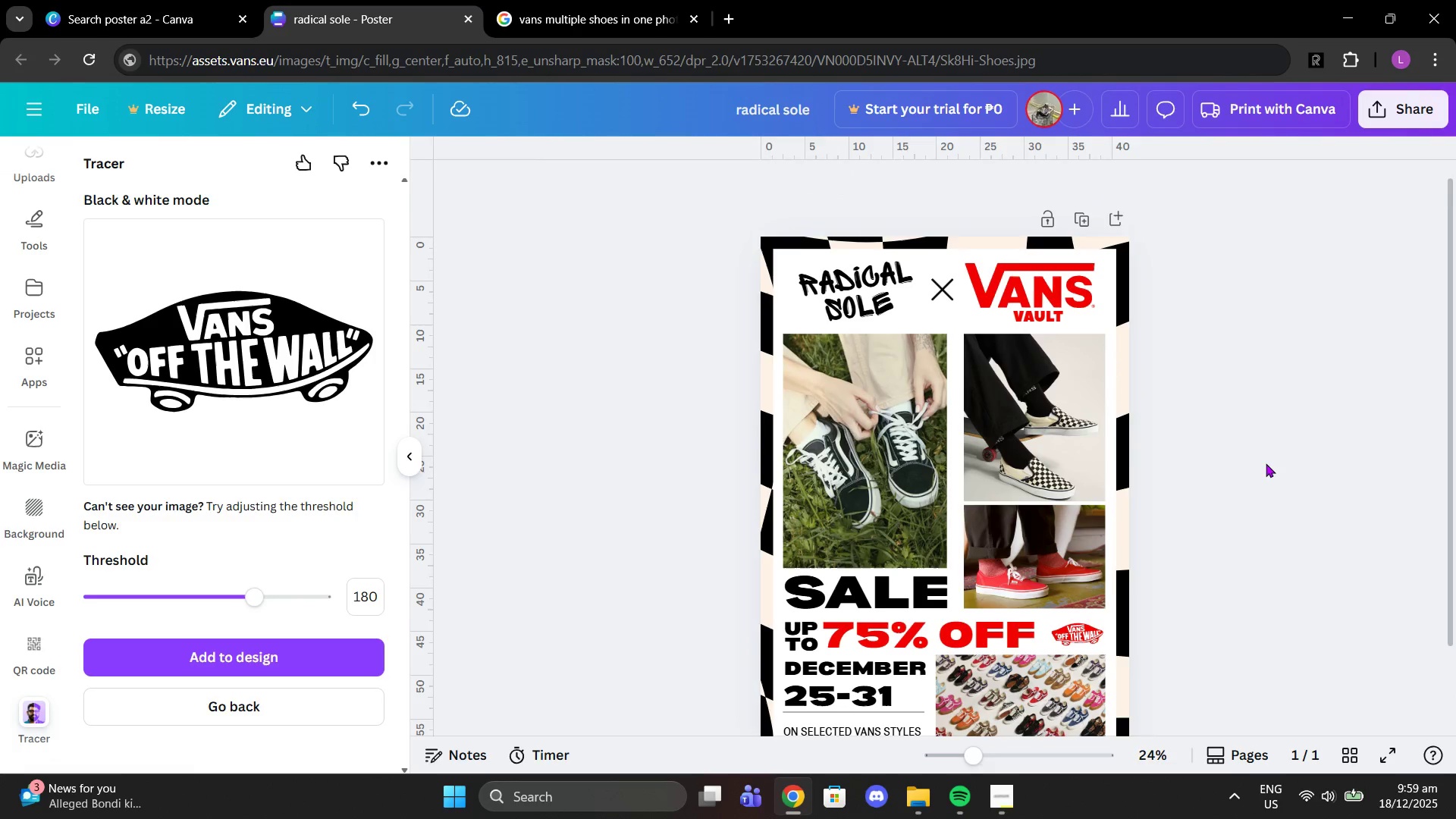 
scroll: coordinate [1266, 466], scroll_direction: down, amount: 1.0
 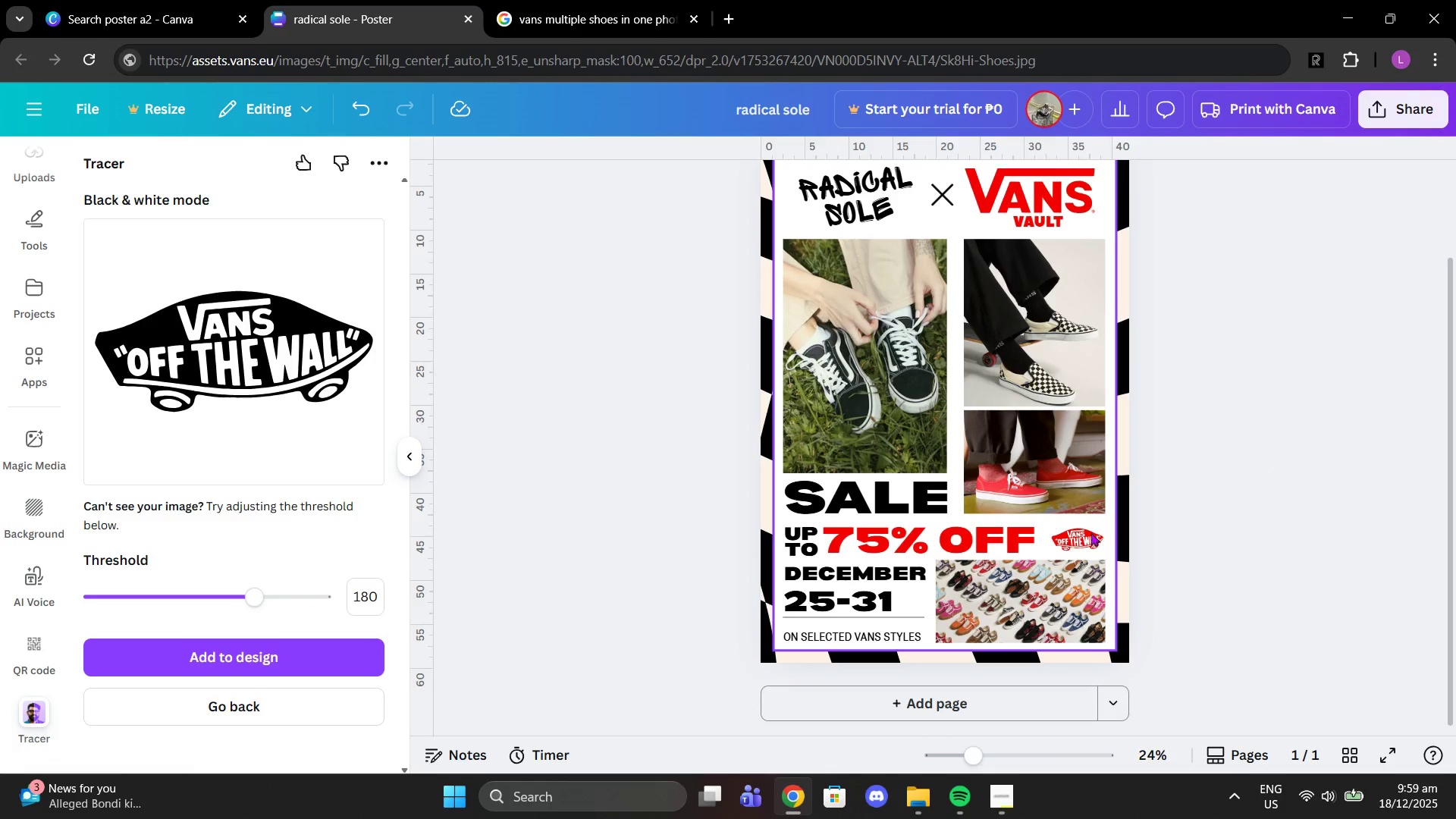 
left_click([1081, 548])
 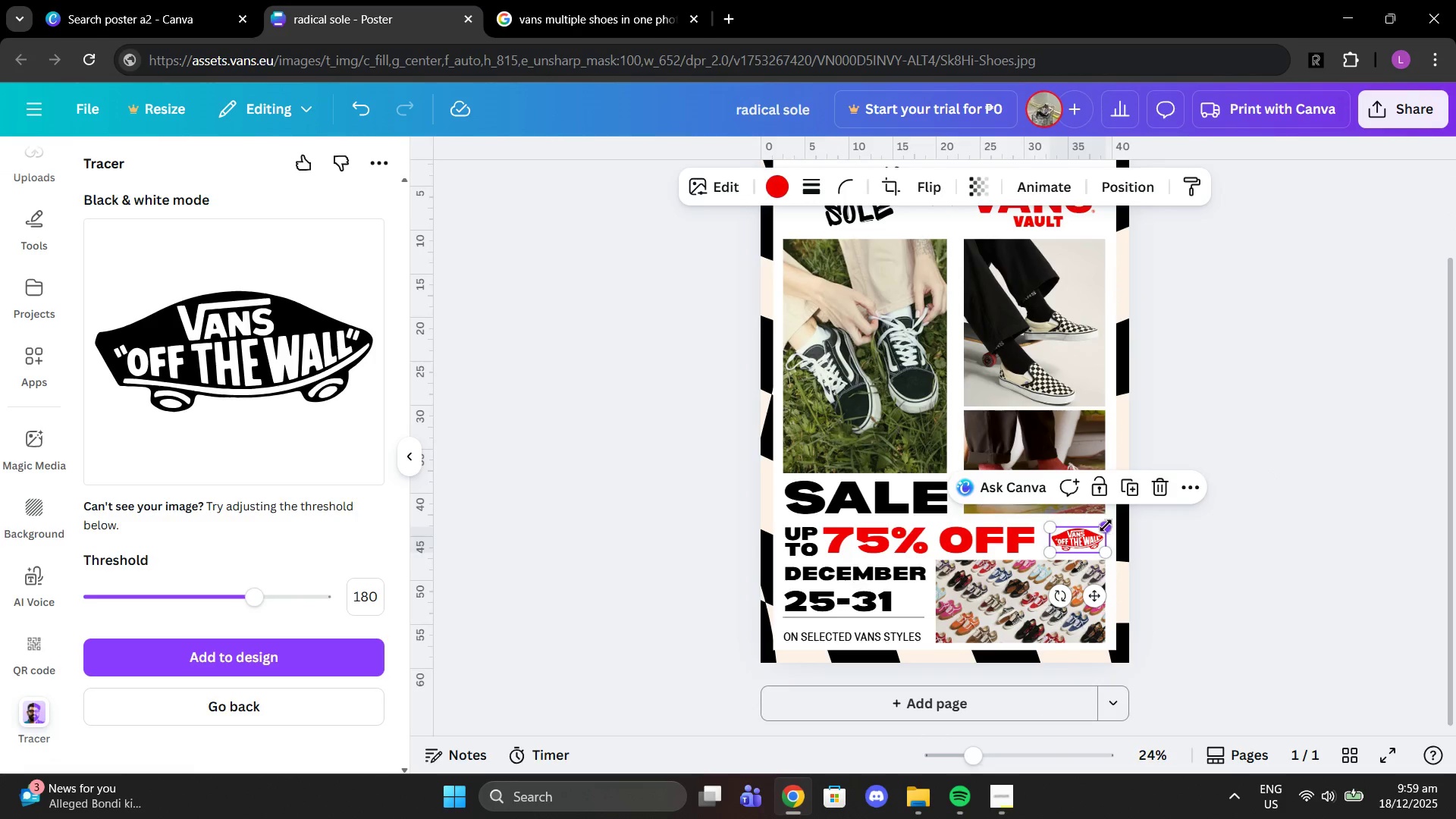 
left_click_drag(start_coordinate=[1105, 526], to_coordinate=[1096, 535])
 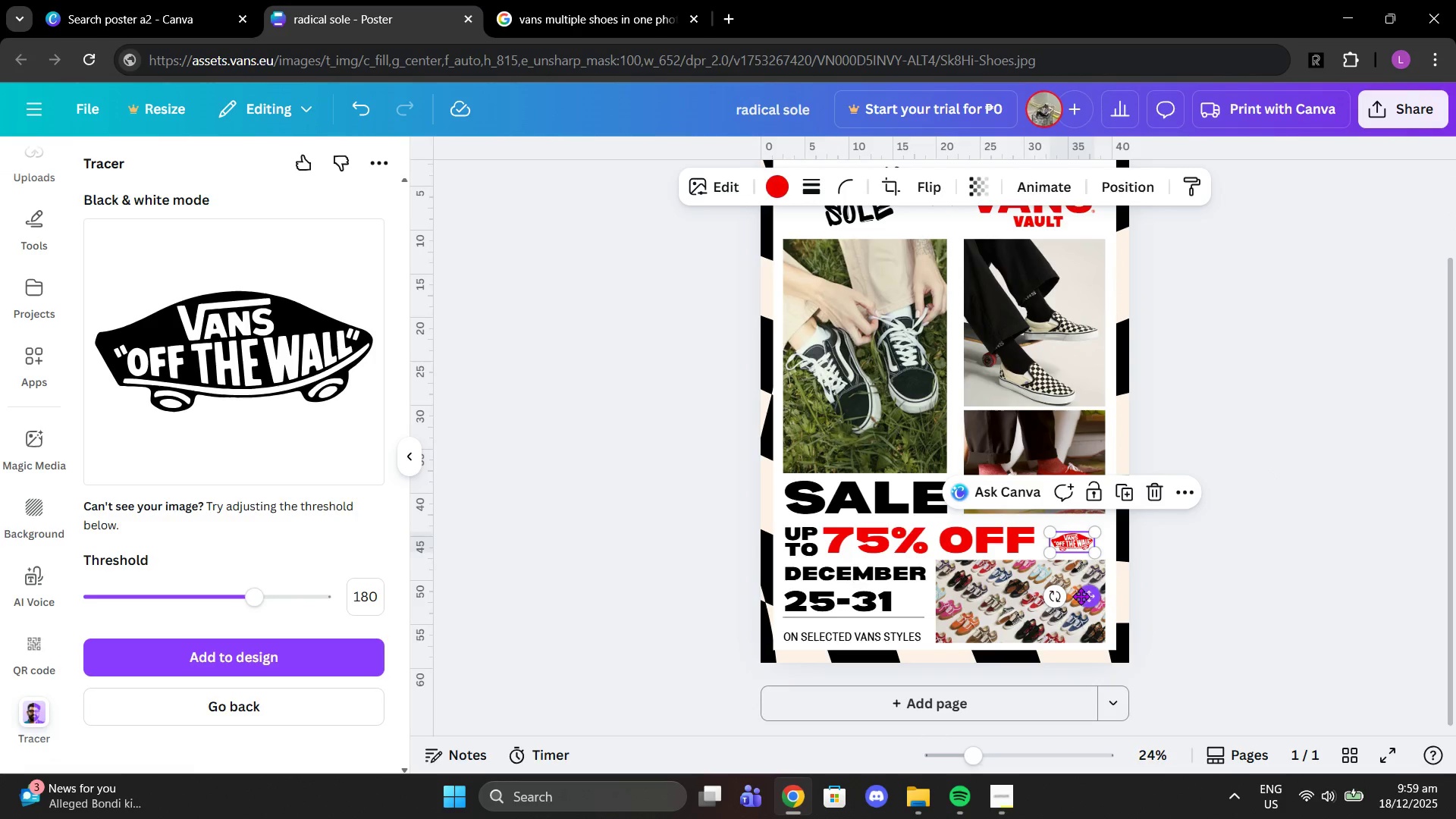 
left_click_drag(start_coordinate=[1081, 596], to_coordinate=[1088, 599])
 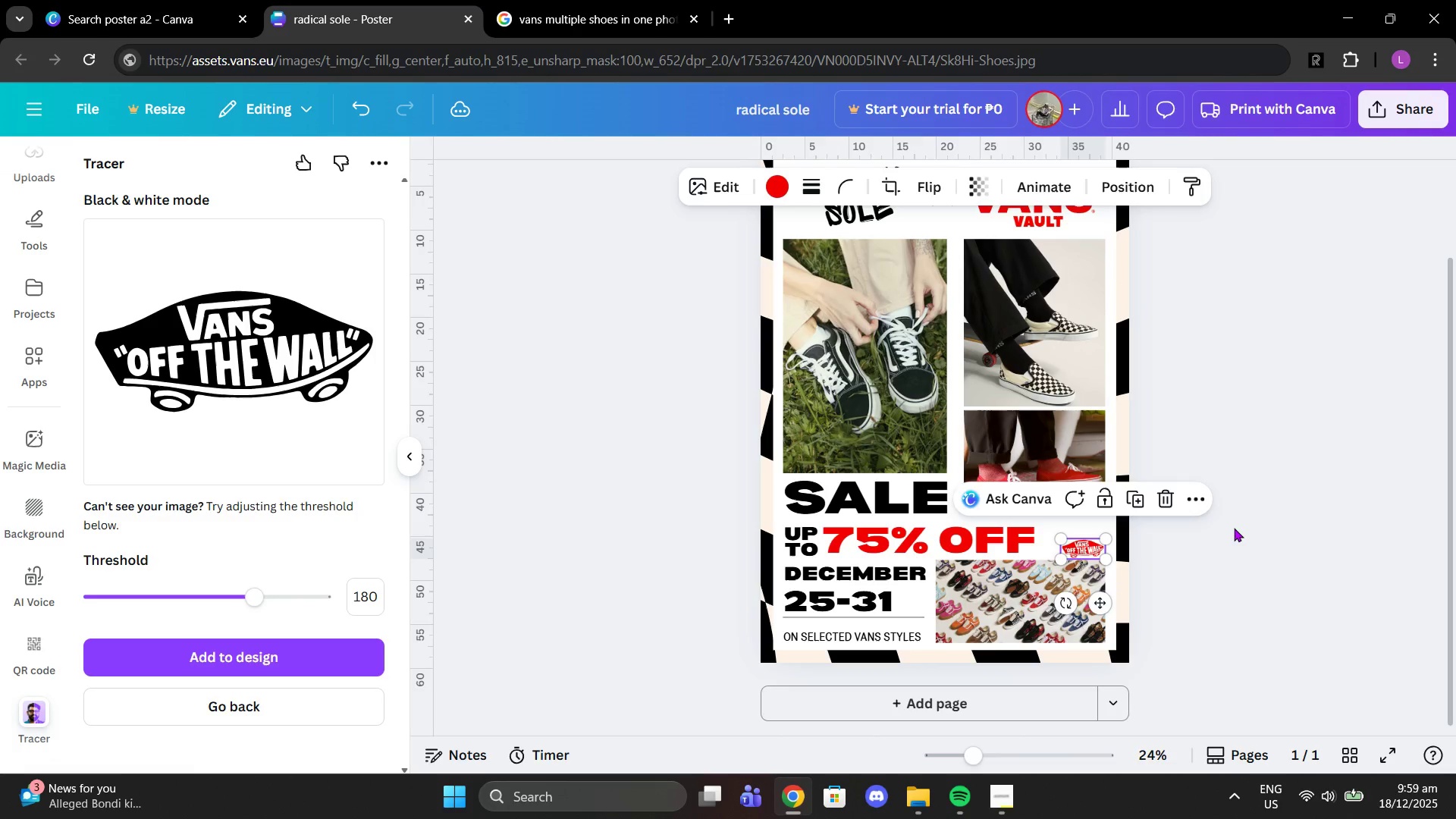 
left_click([1234, 528])
 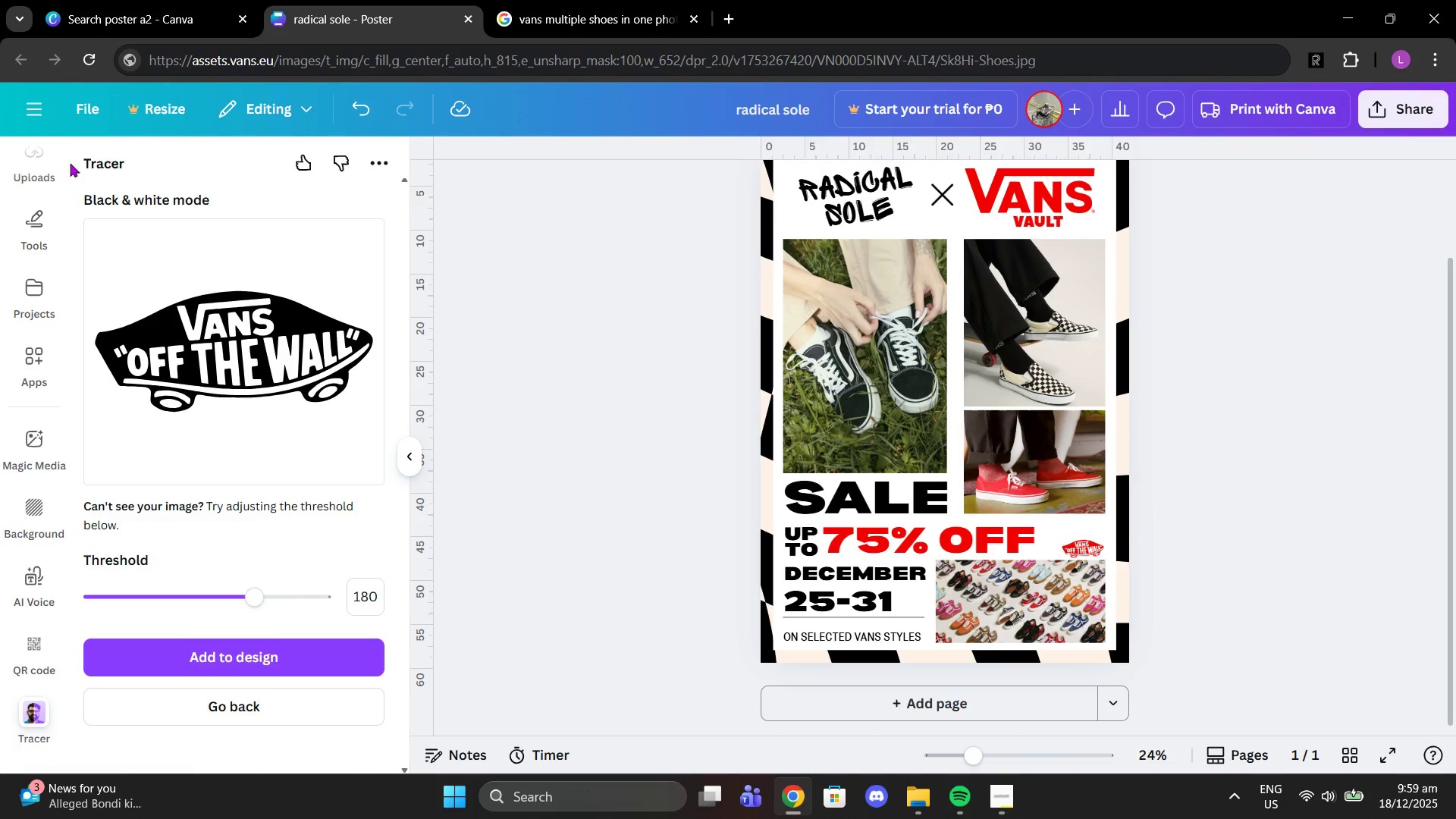 
scroll: coordinate [40, 263], scroll_direction: up, amount: 4.0
 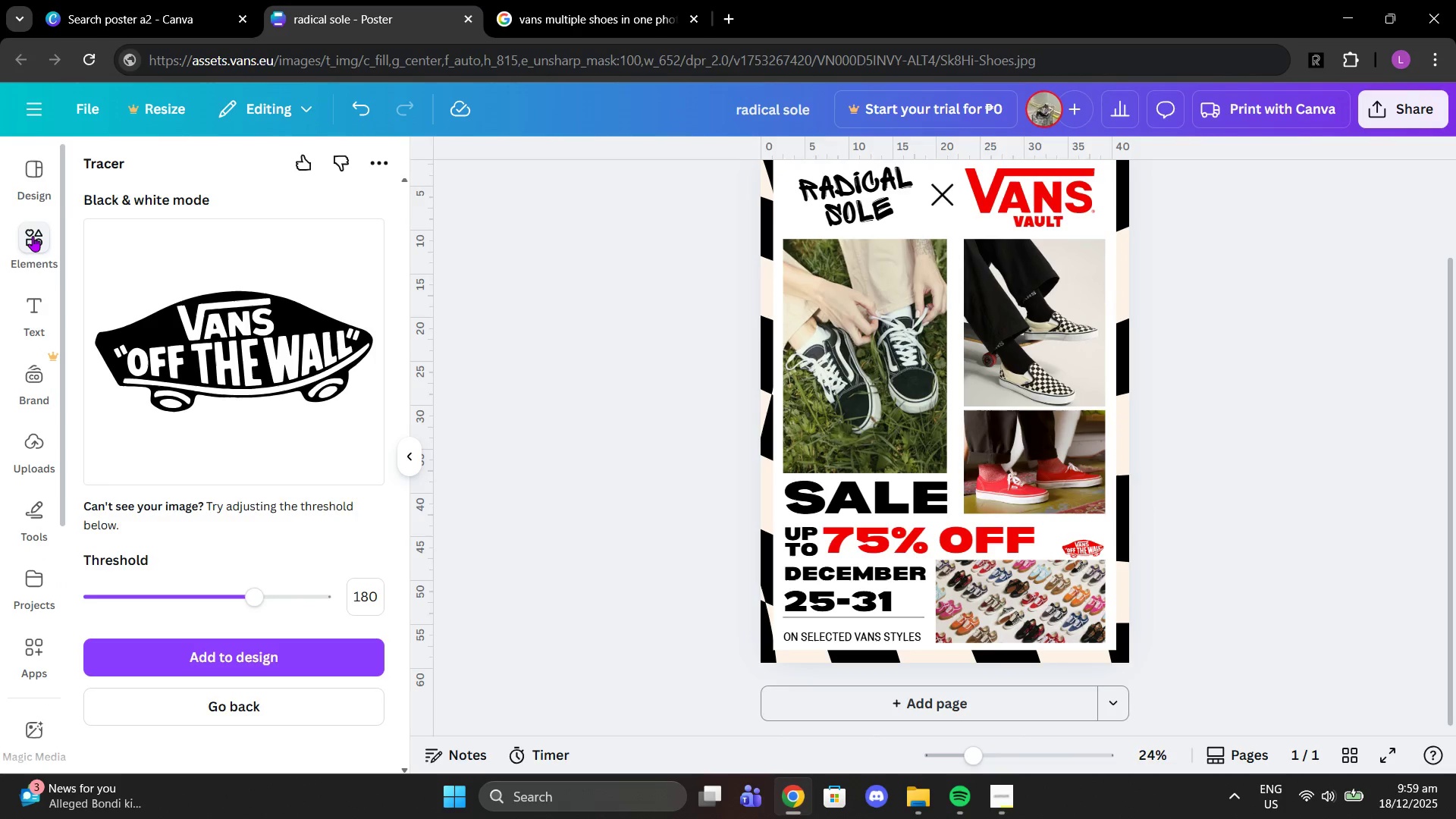 
left_click([33, 236])
 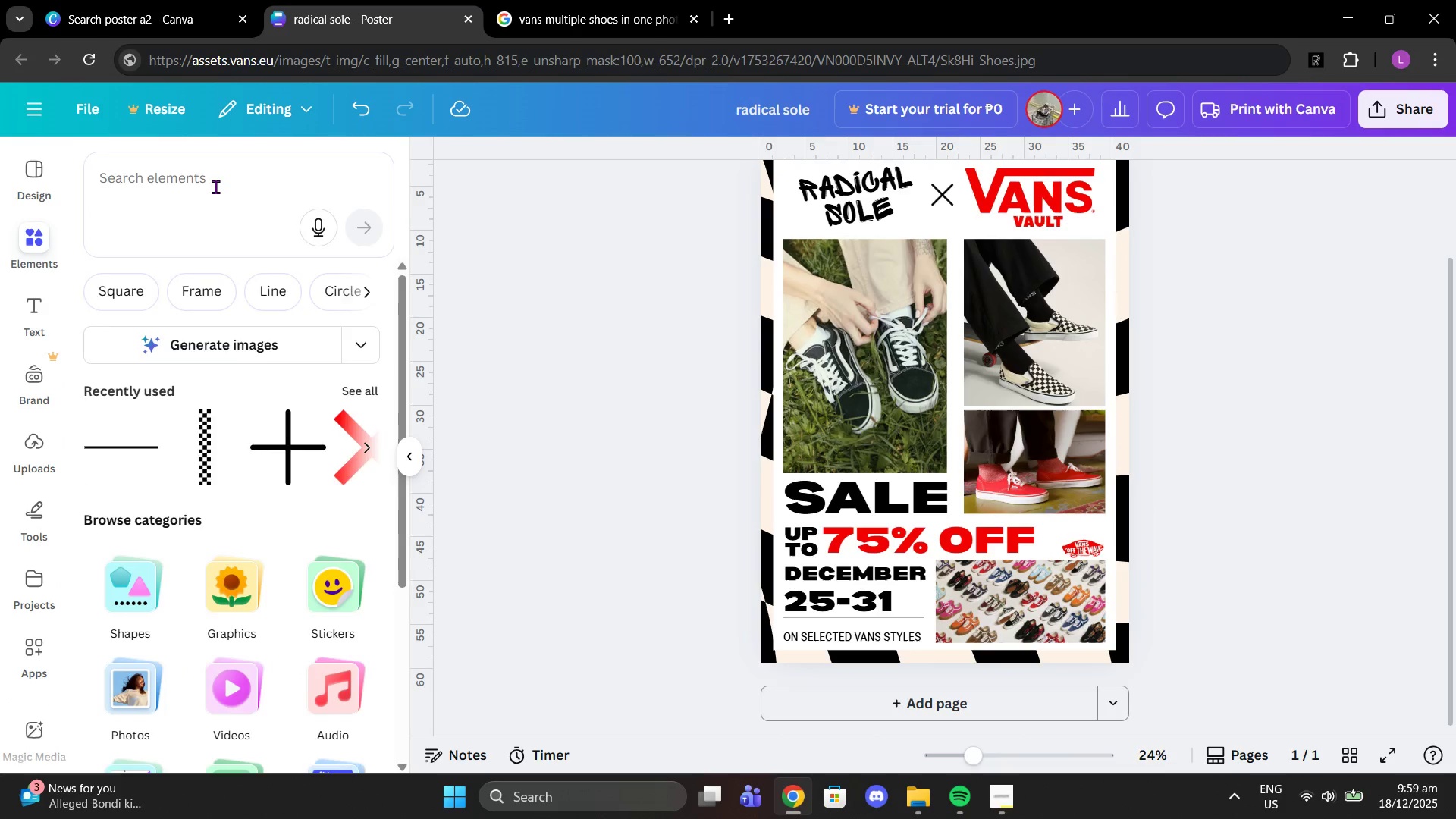 
left_click([215, 185])
 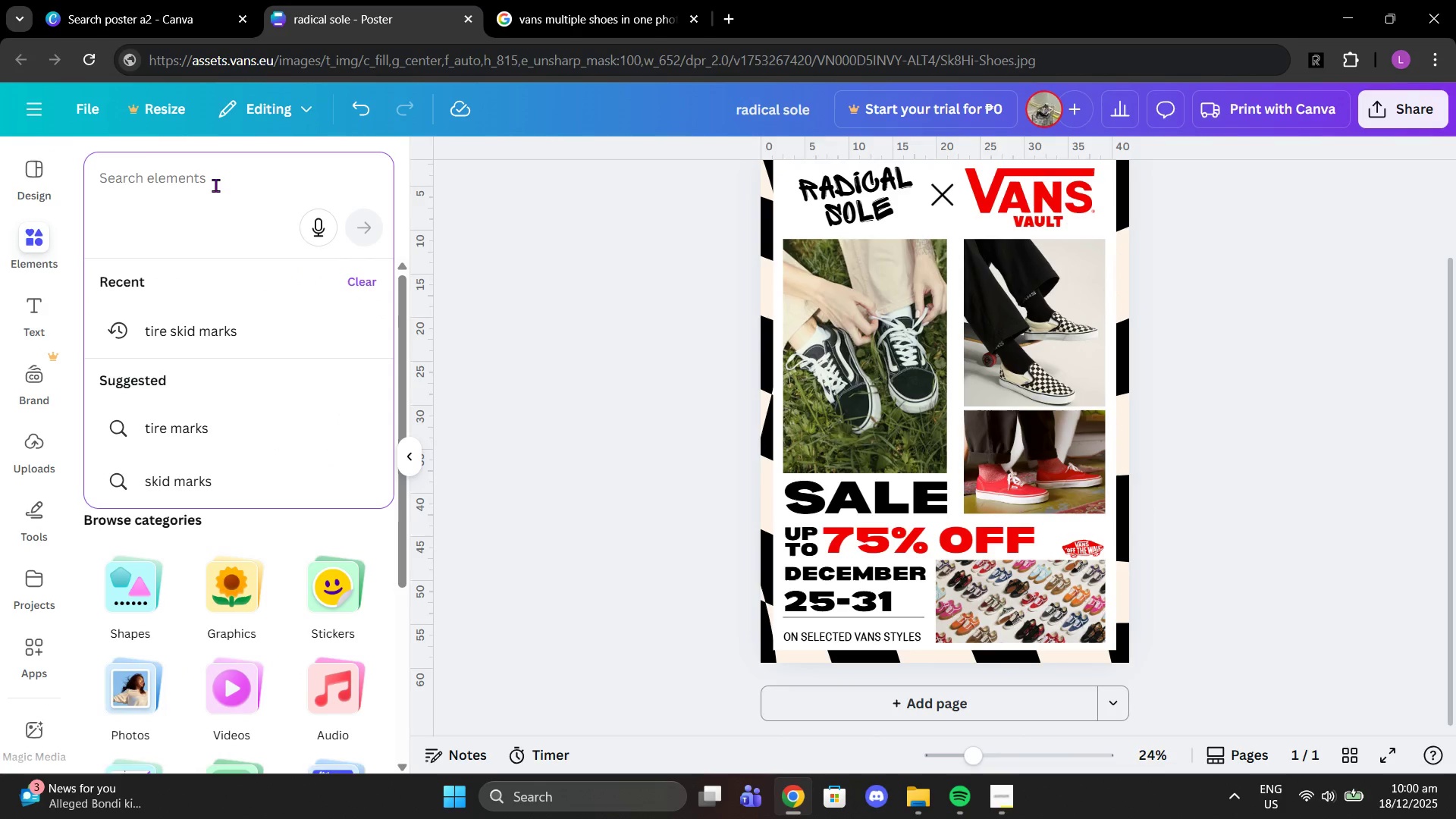 
type(paper textyur)
key(Backspace)
key(Backspace)
type(re)
 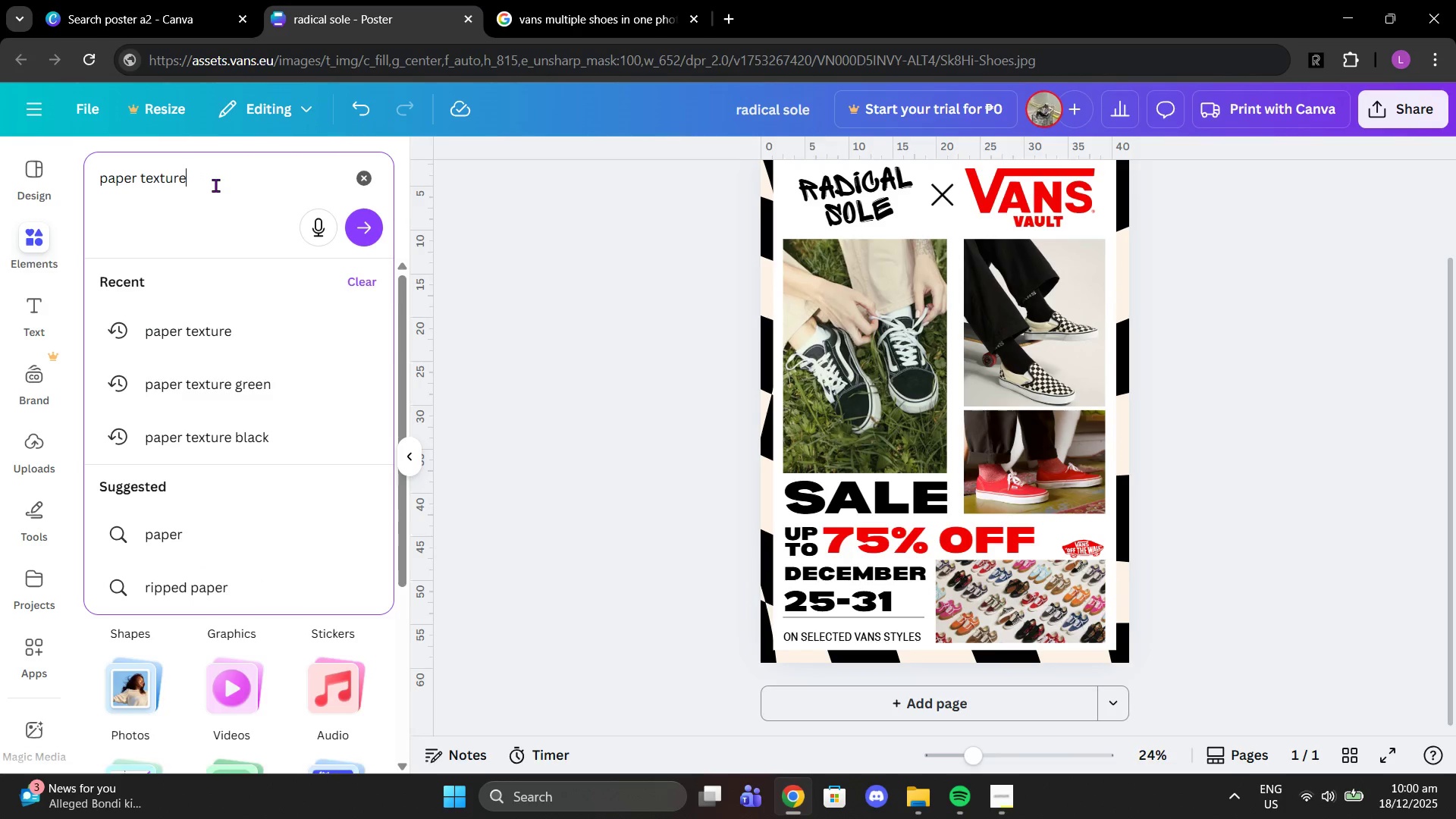 
key(Enter)
 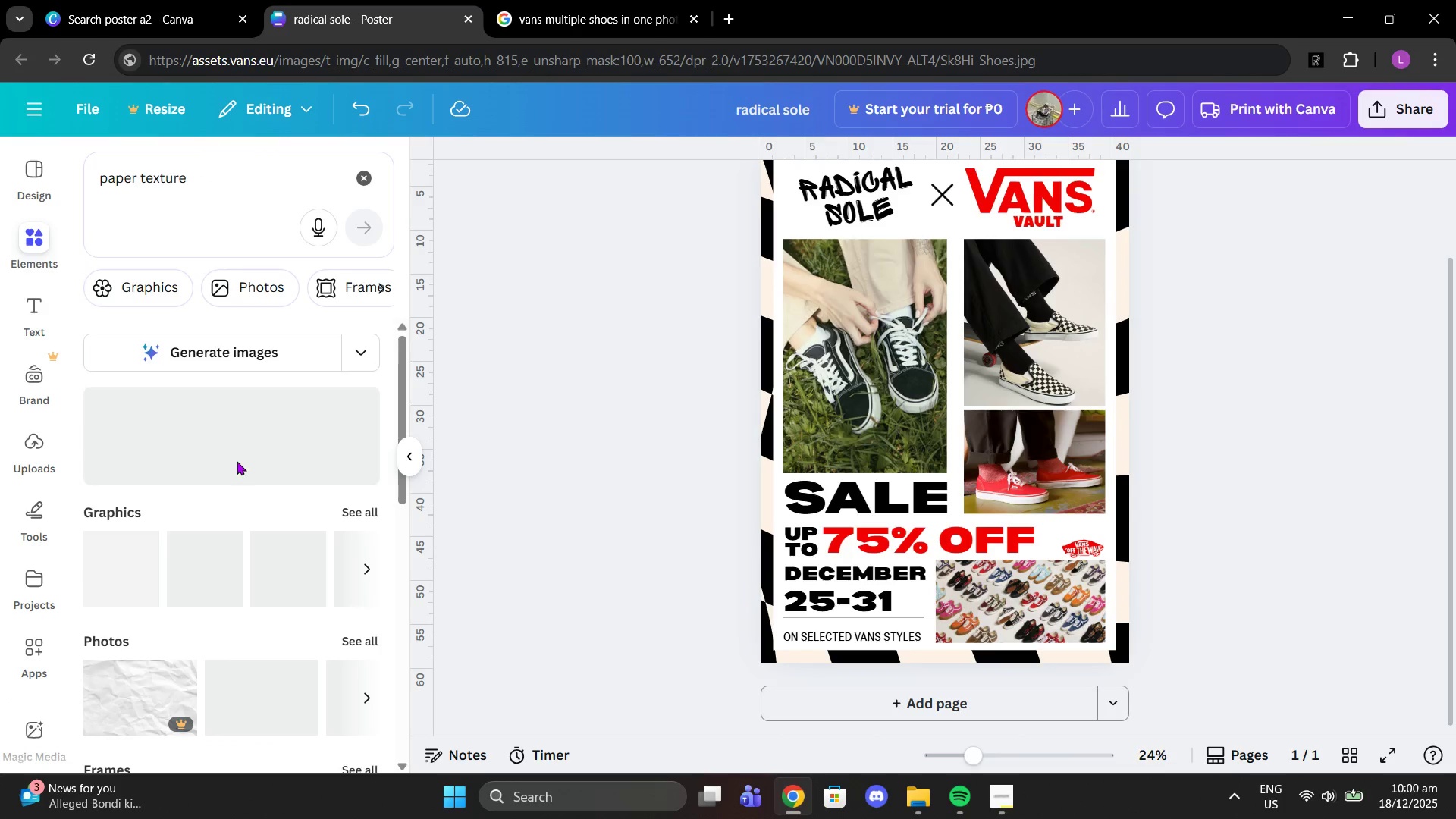 
left_click([990, 783])
 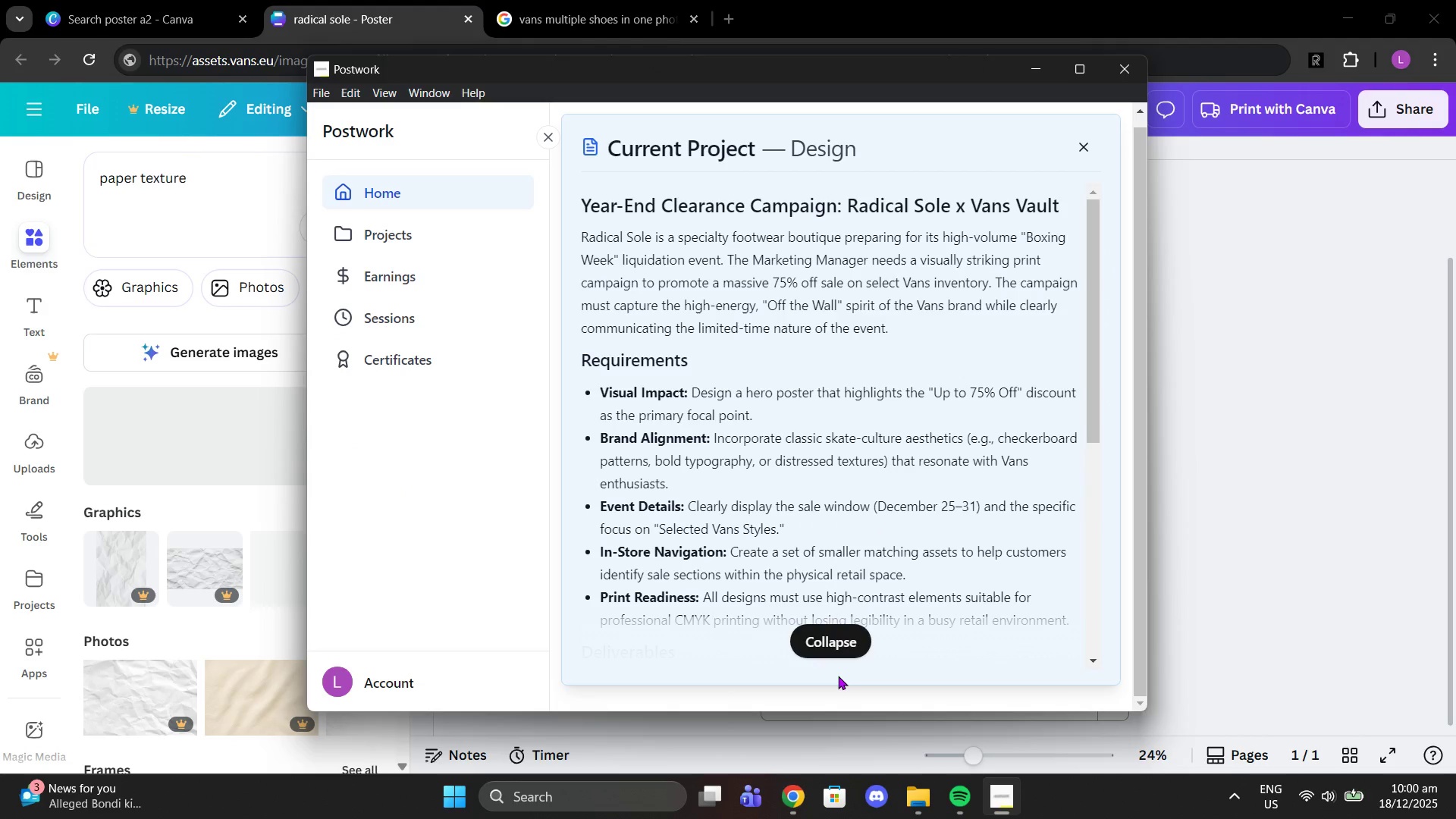 
left_click([830, 642])